 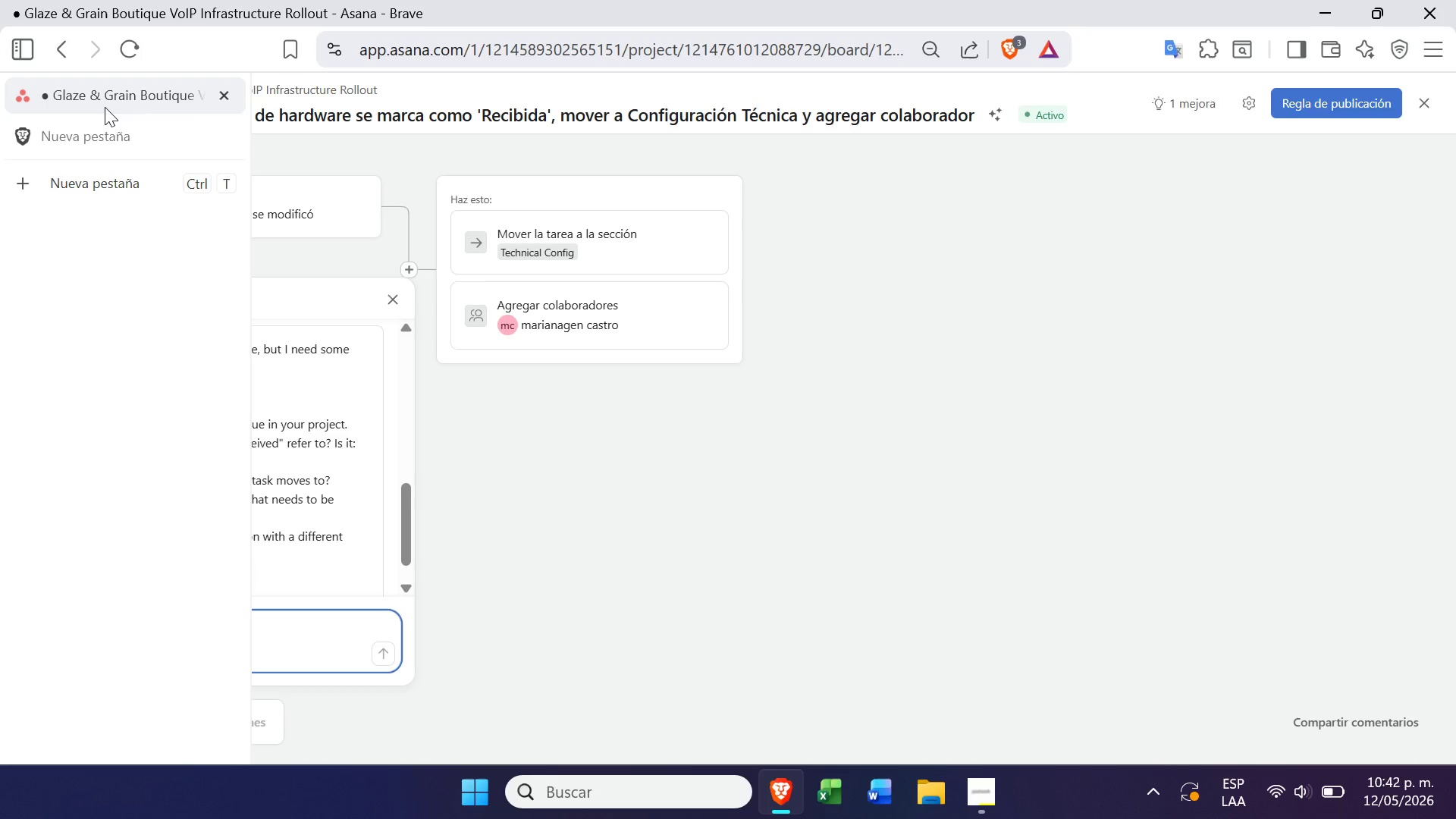 
right_click([105, 107])
 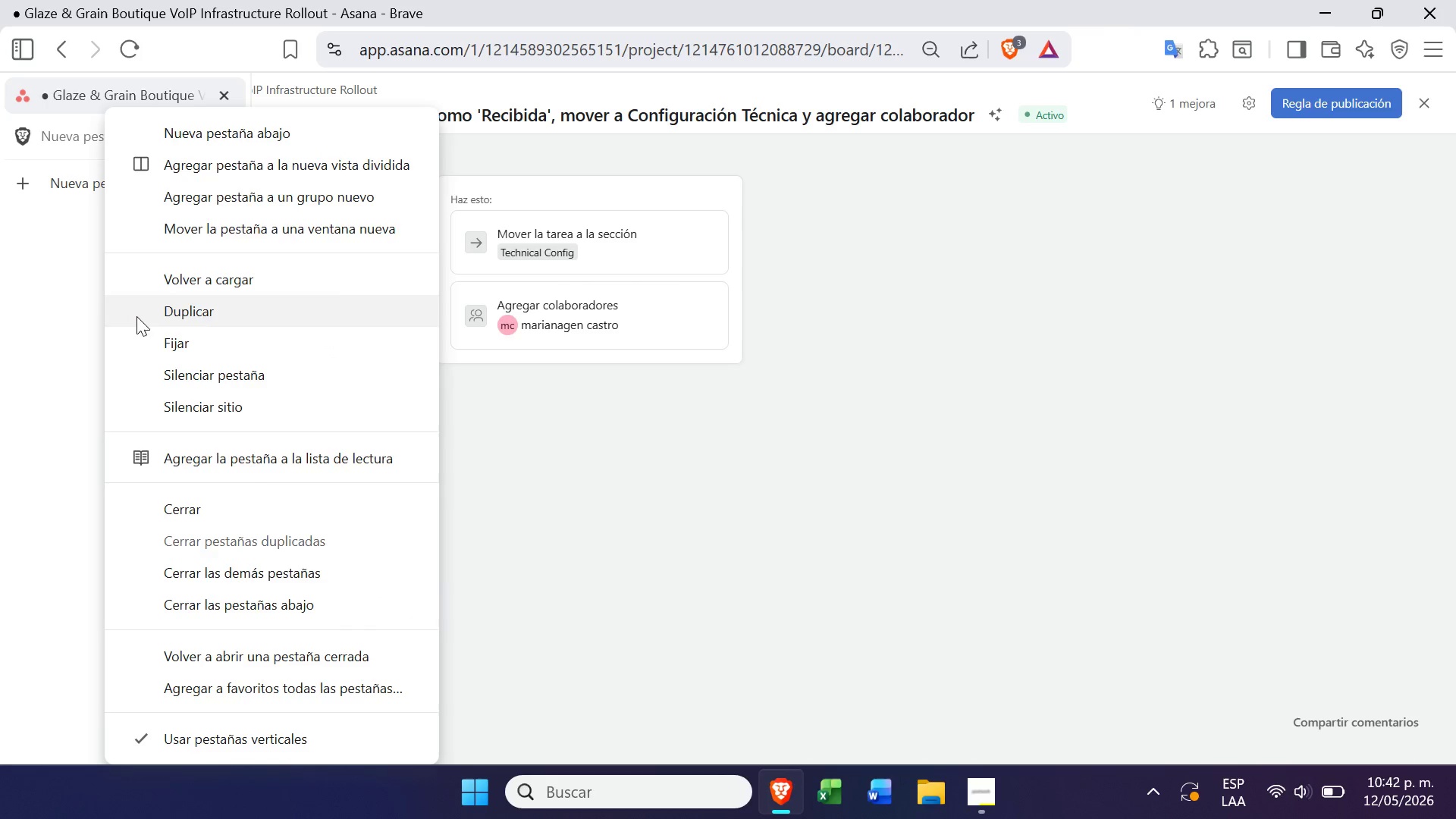 
left_click([140, 310])
 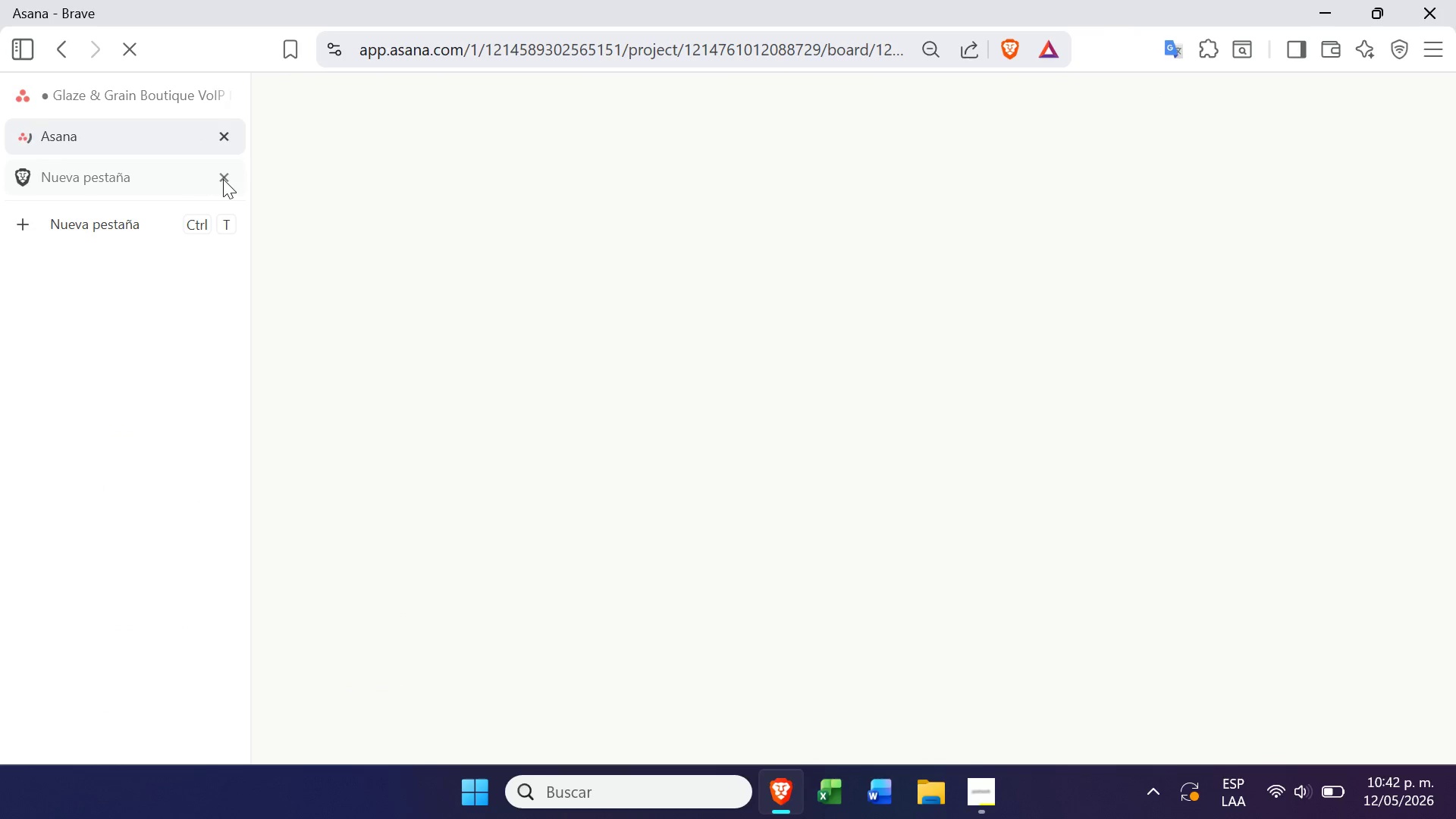 
left_click([227, 179])
 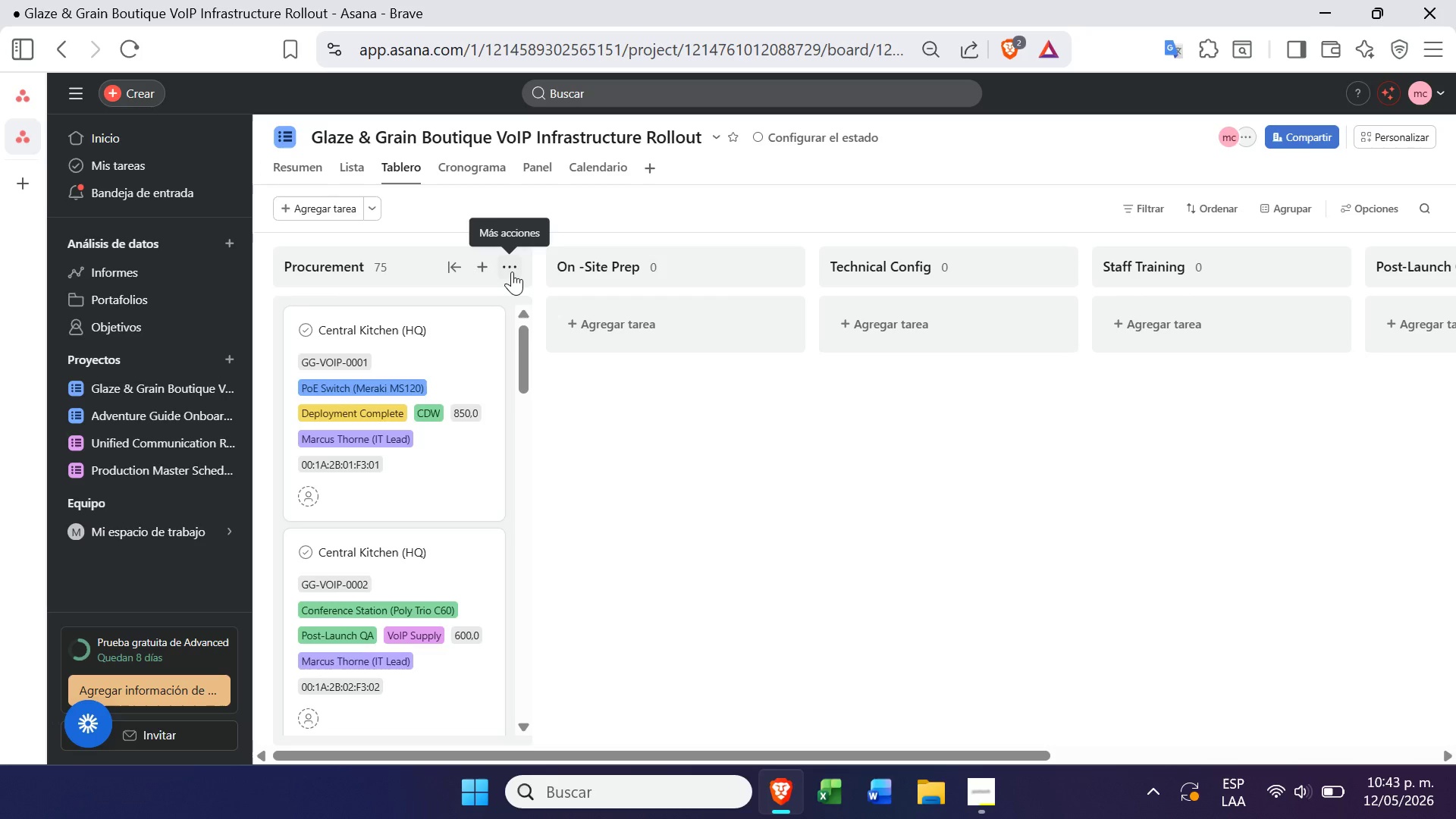 
wait(44.17)
 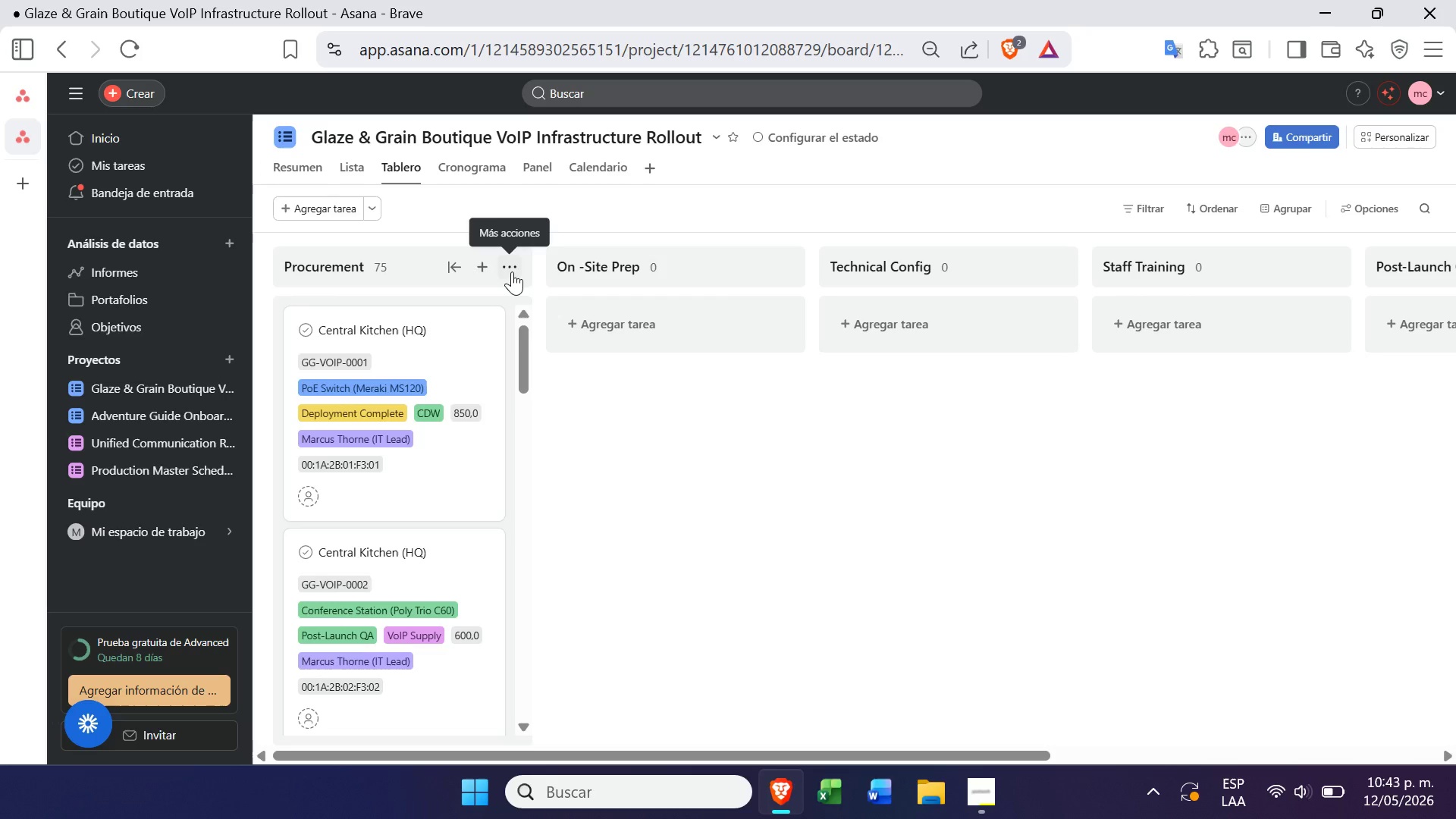 
left_click([444, 435])
 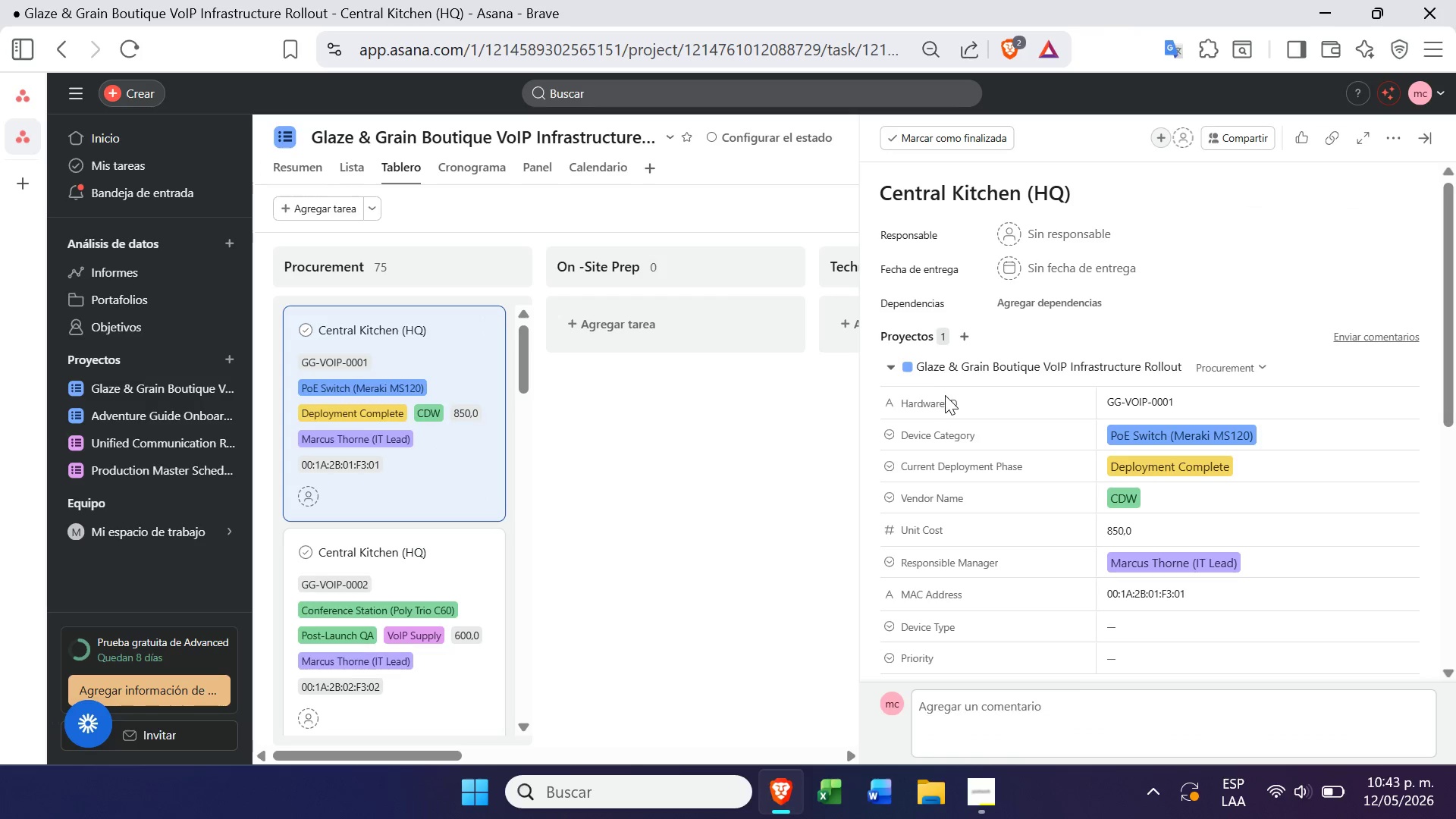 
left_click([999, 432])
 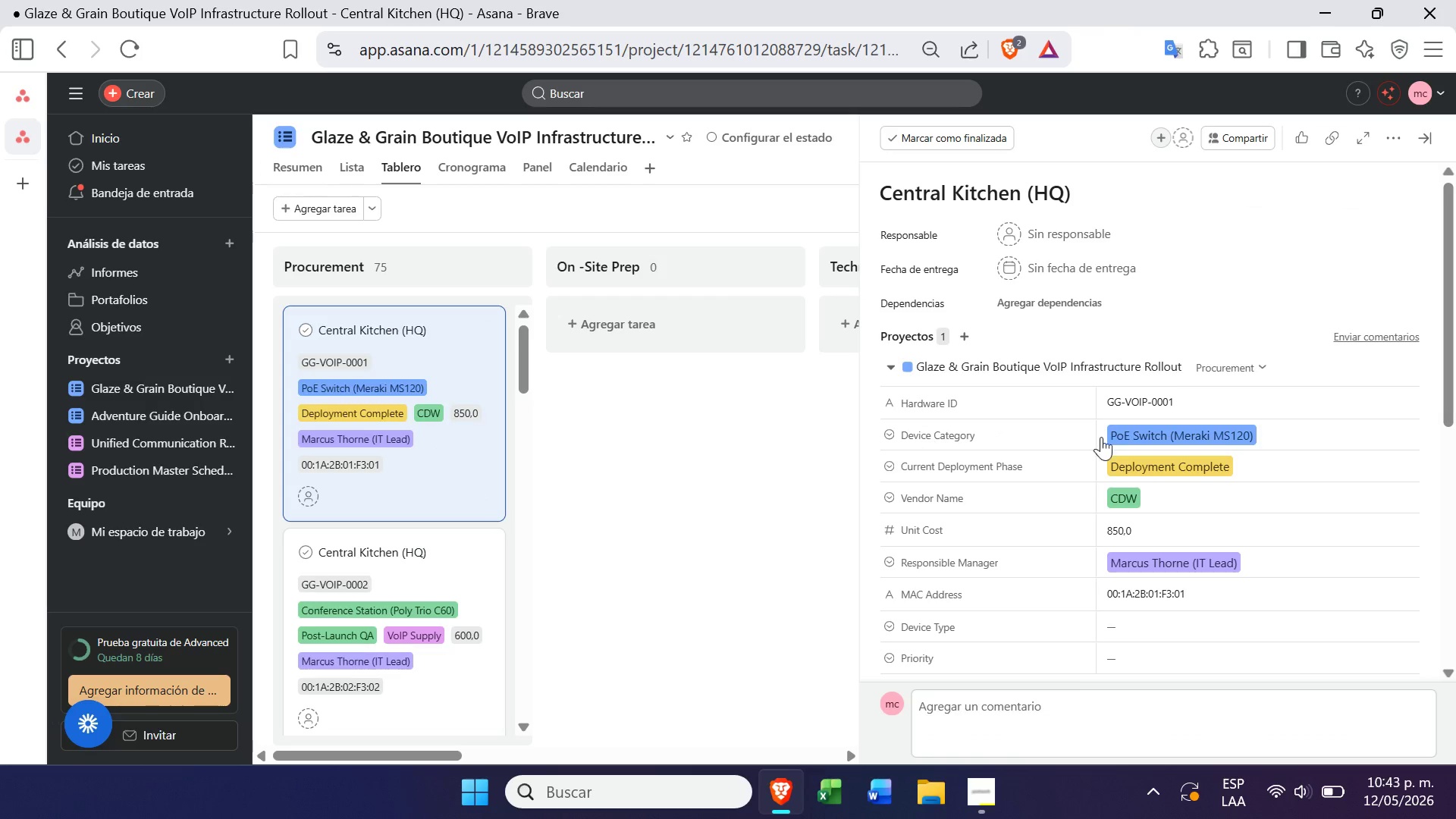 
left_click([1188, 431])
 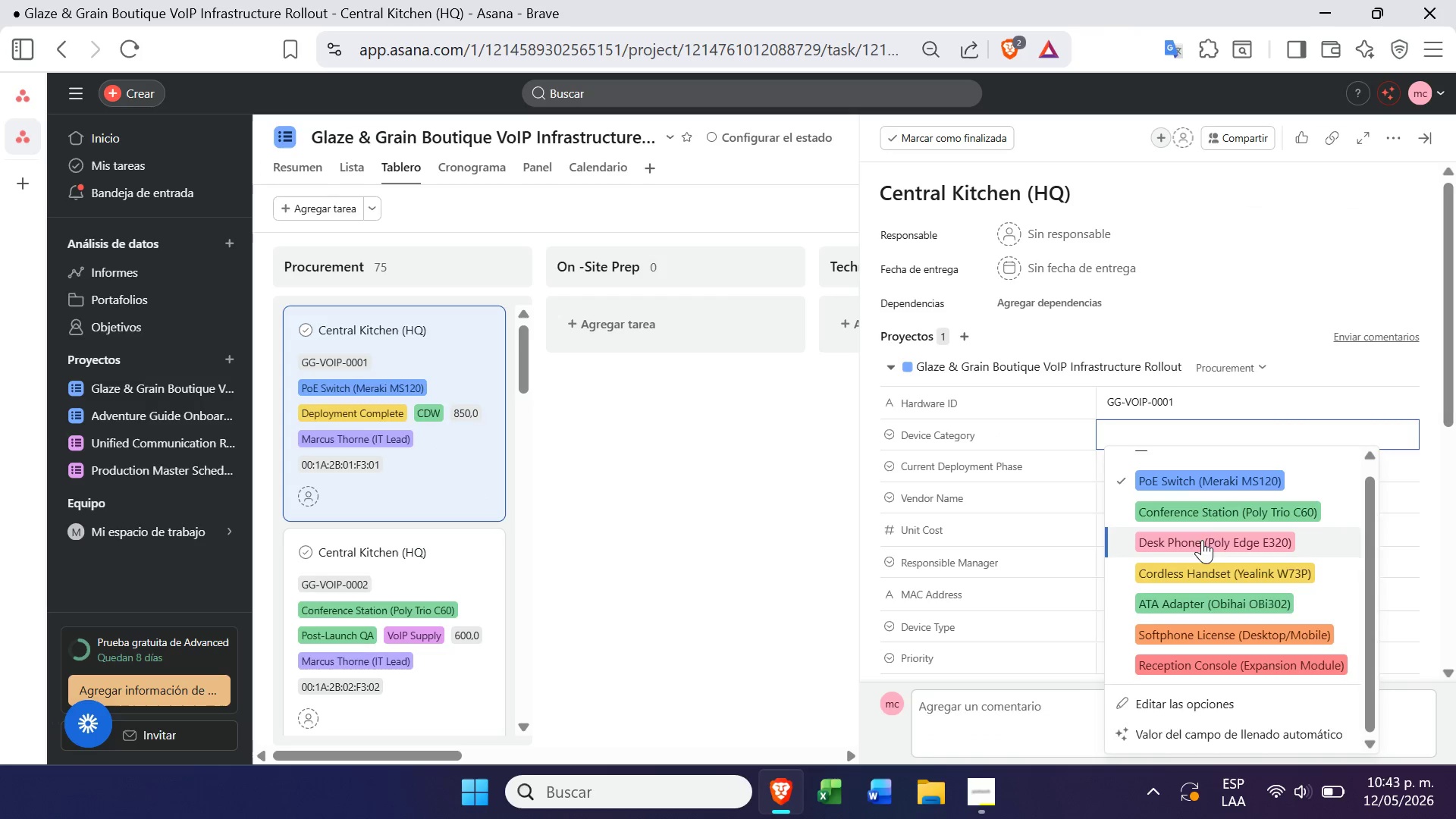 
left_click([1397, 460])
 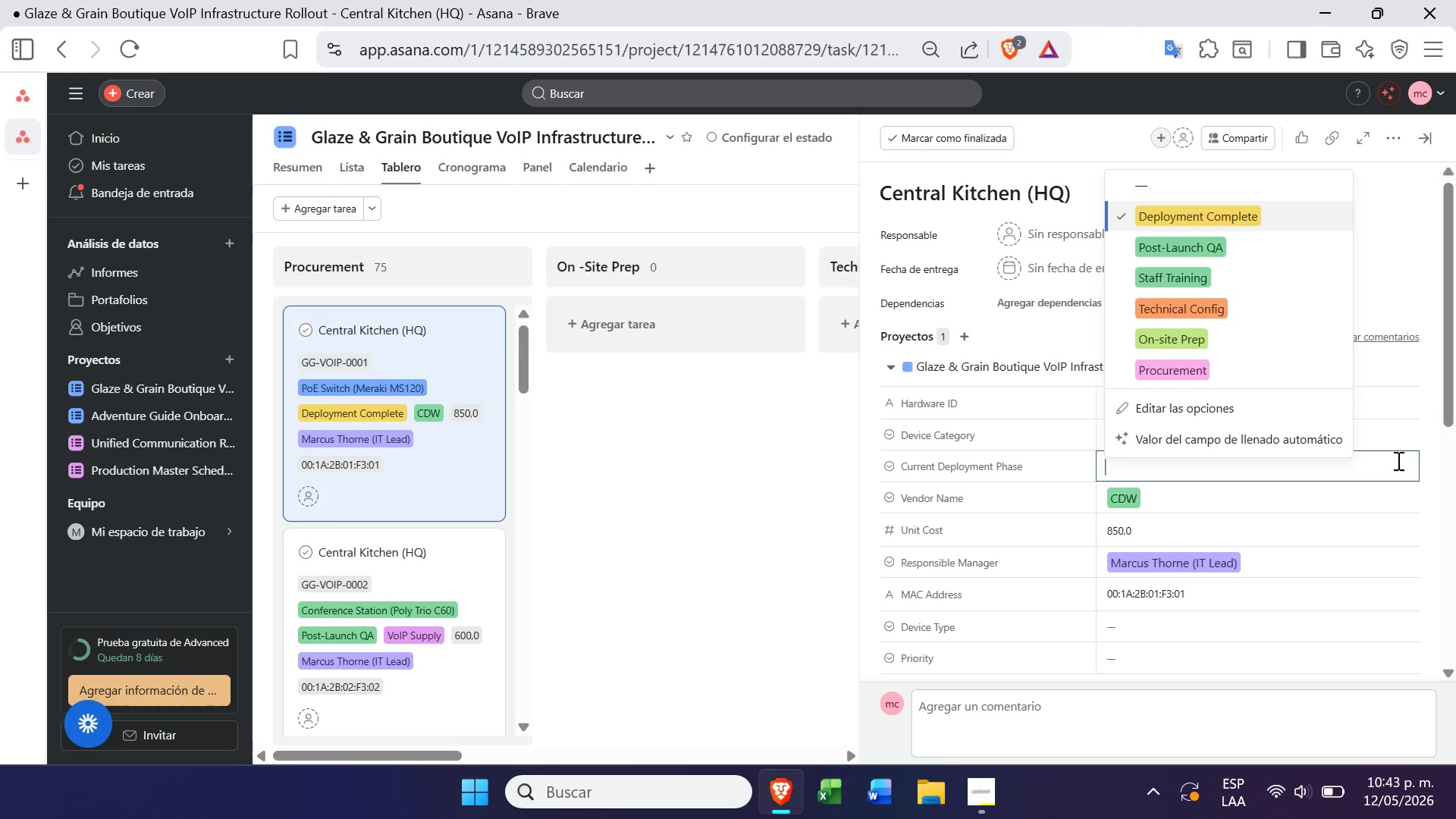 
left_click([1318, 497])
 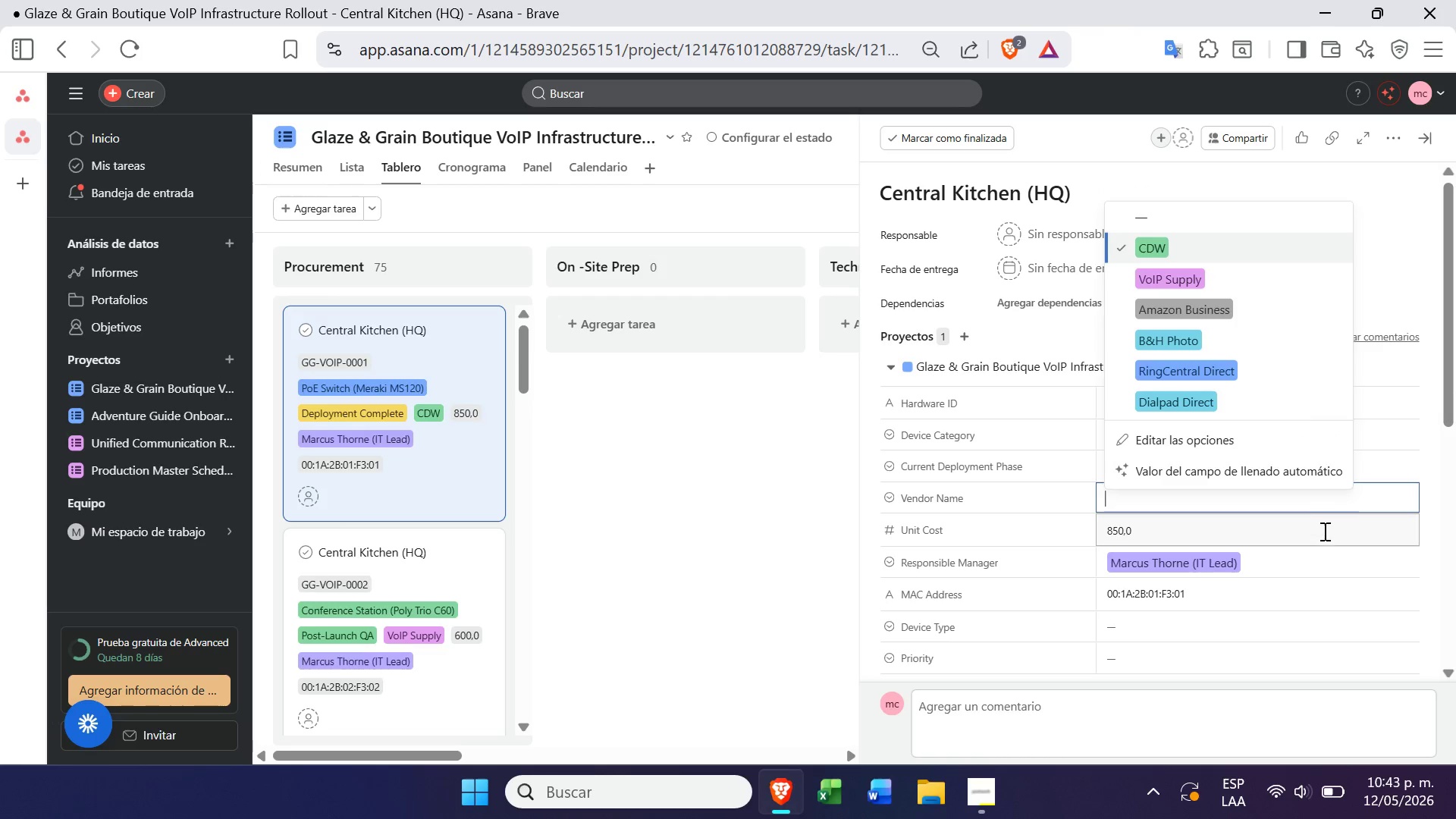 
left_click([1336, 548])
 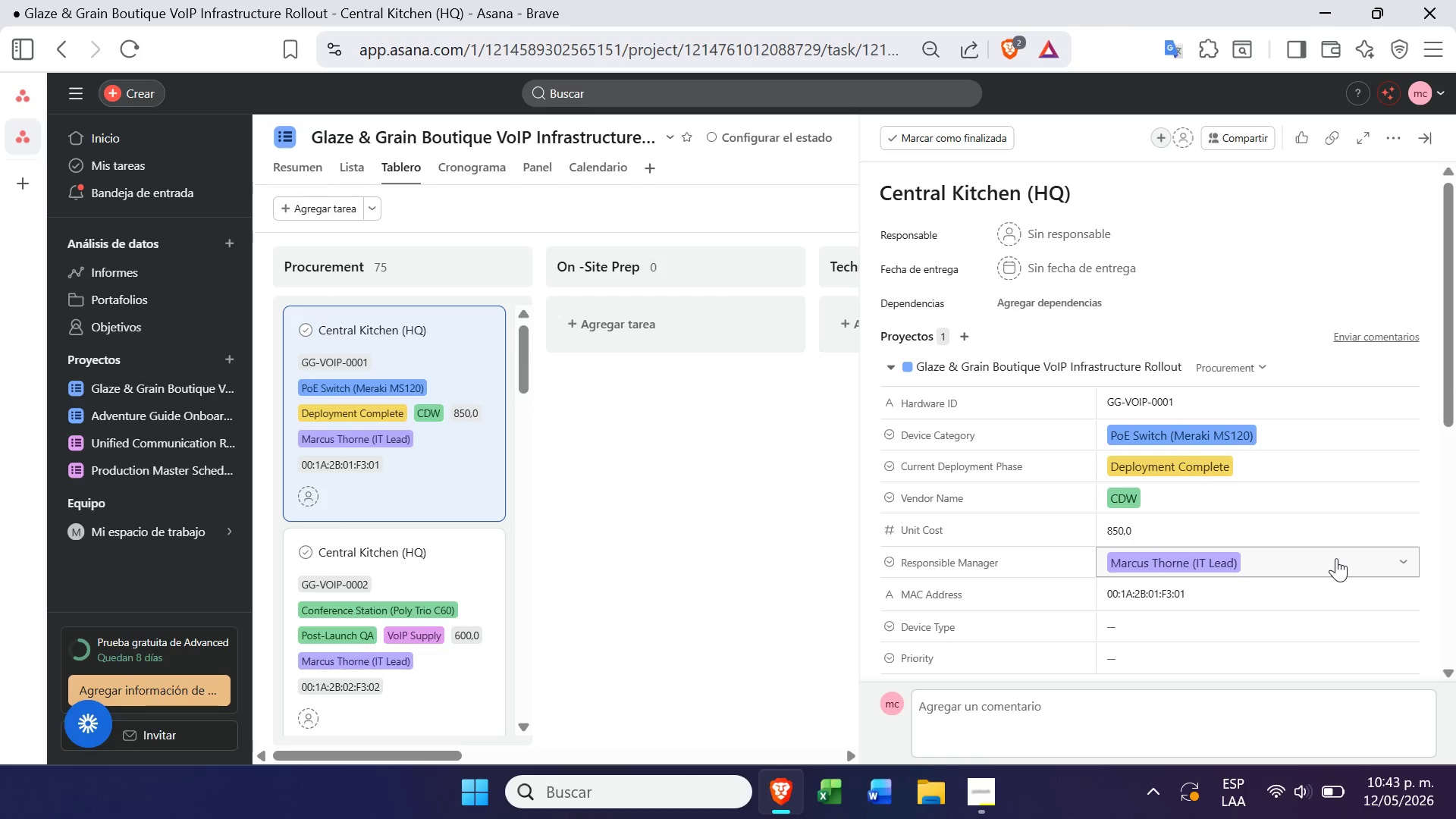 
left_click([1336, 559])
 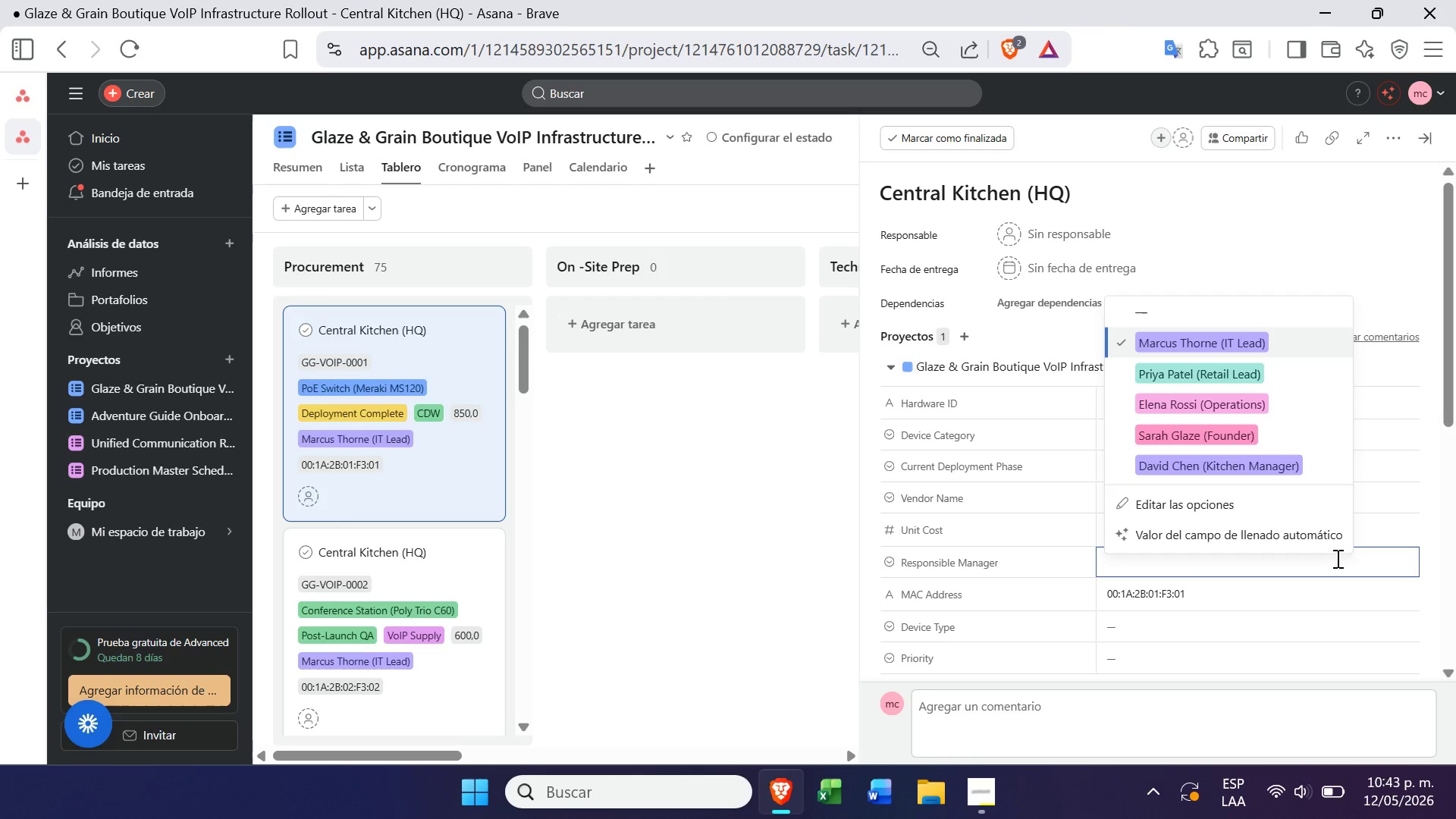 
left_click([1335, 560])
 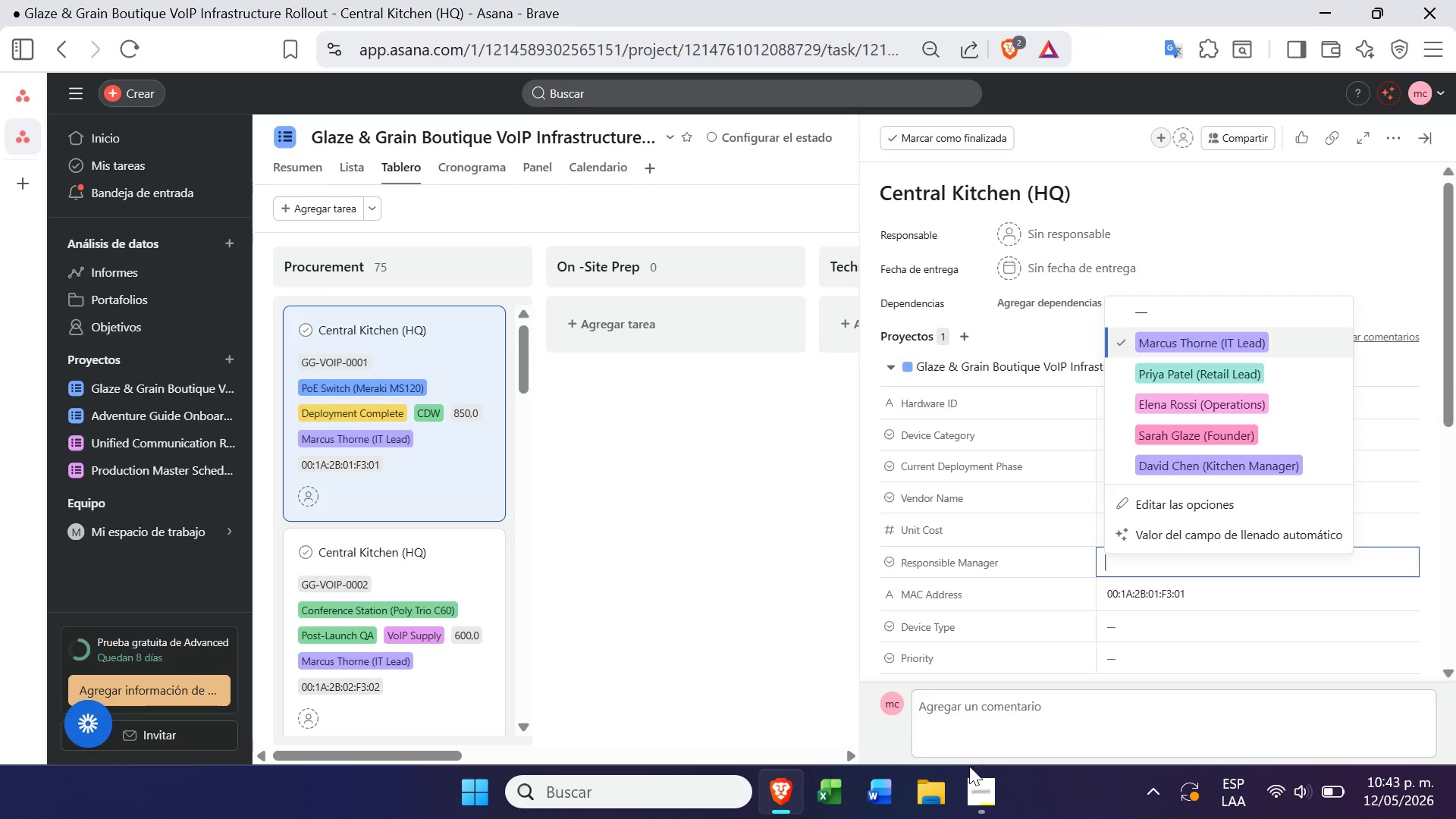 
left_click([980, 782])